 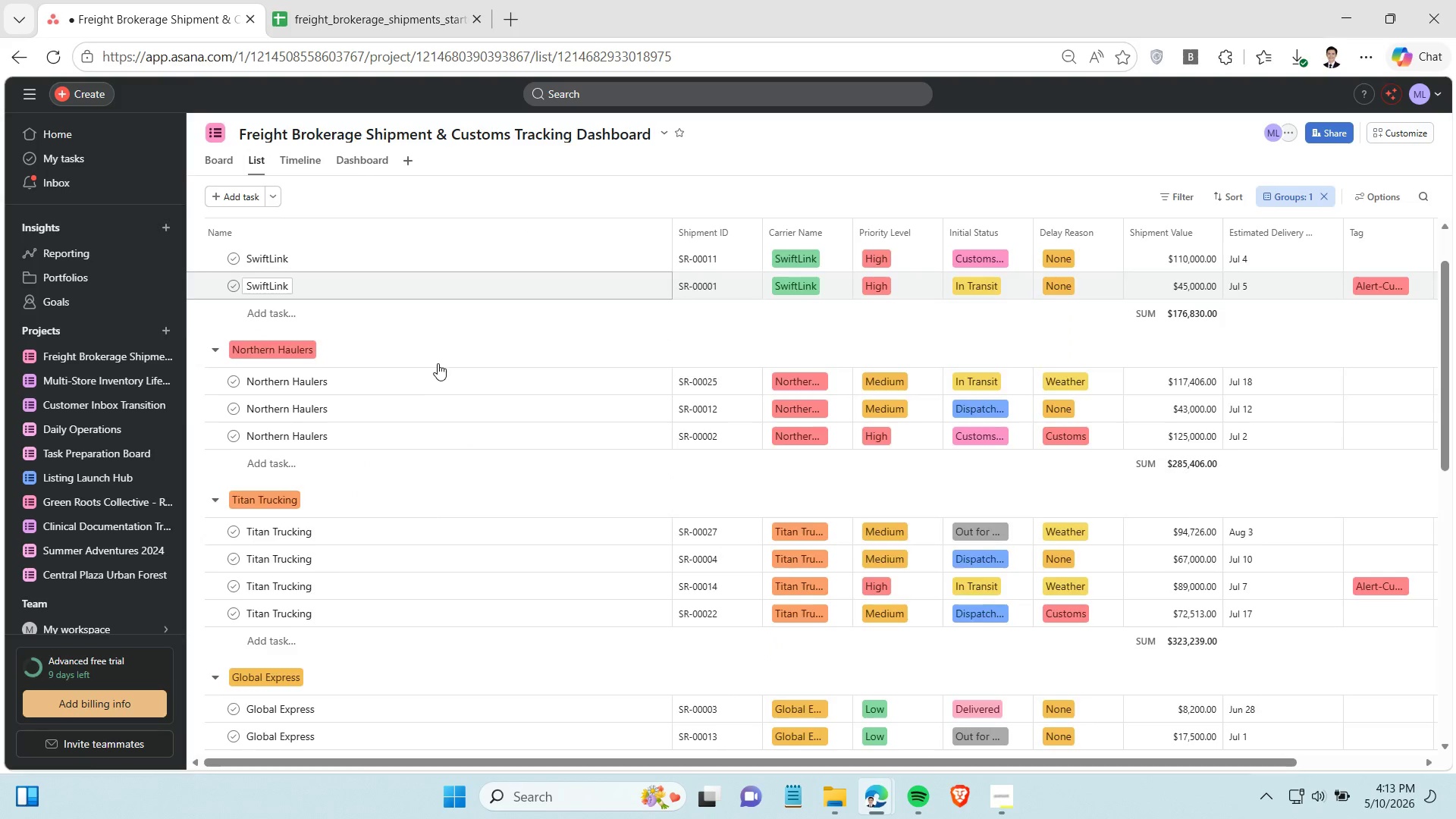 
scroll: coordinate [438, 363], scroll_direction: down, amount: 1.0
 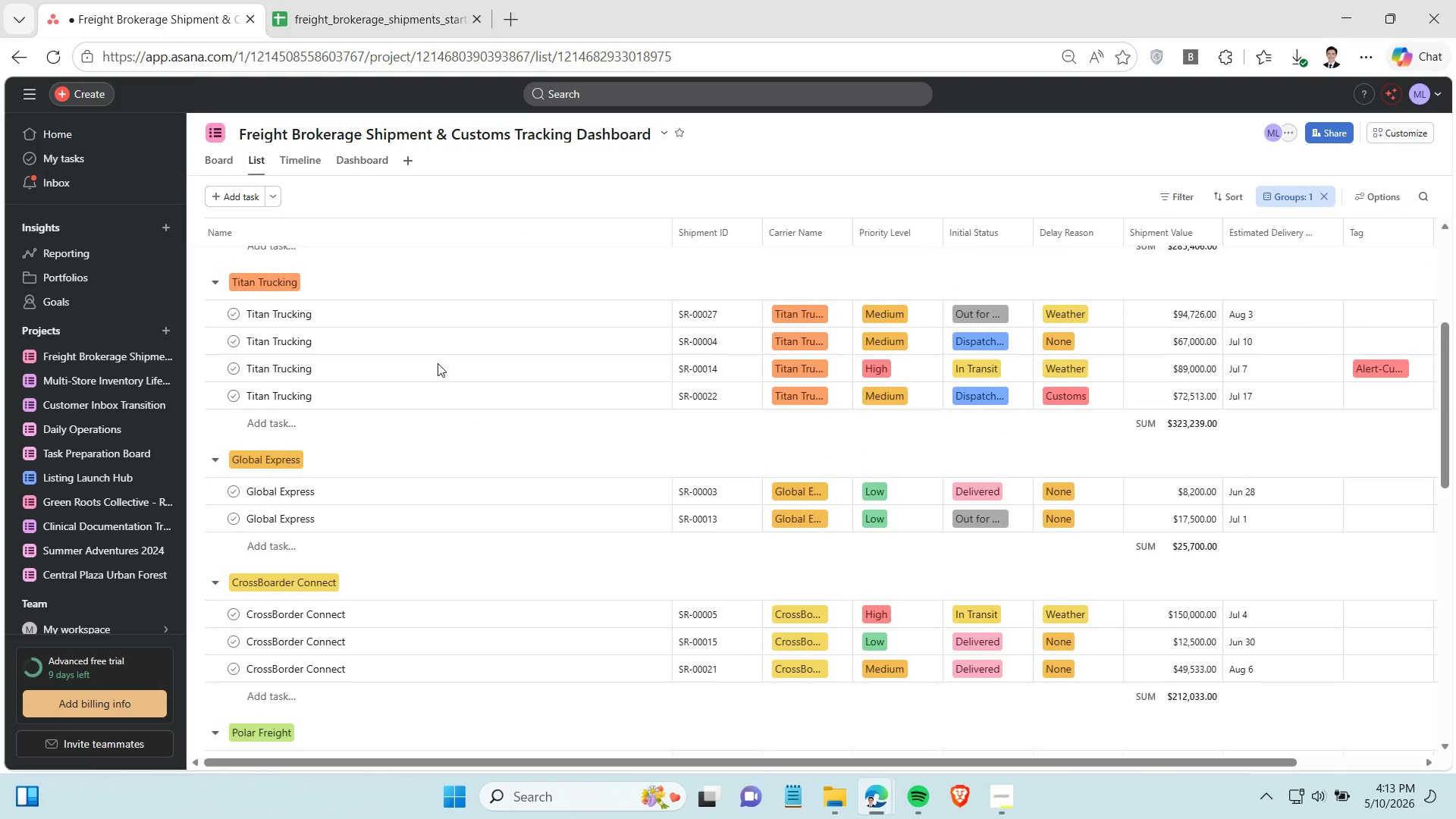 
scroll: coordinate [427, 331], scroll_direction: up, amount: 1.0
 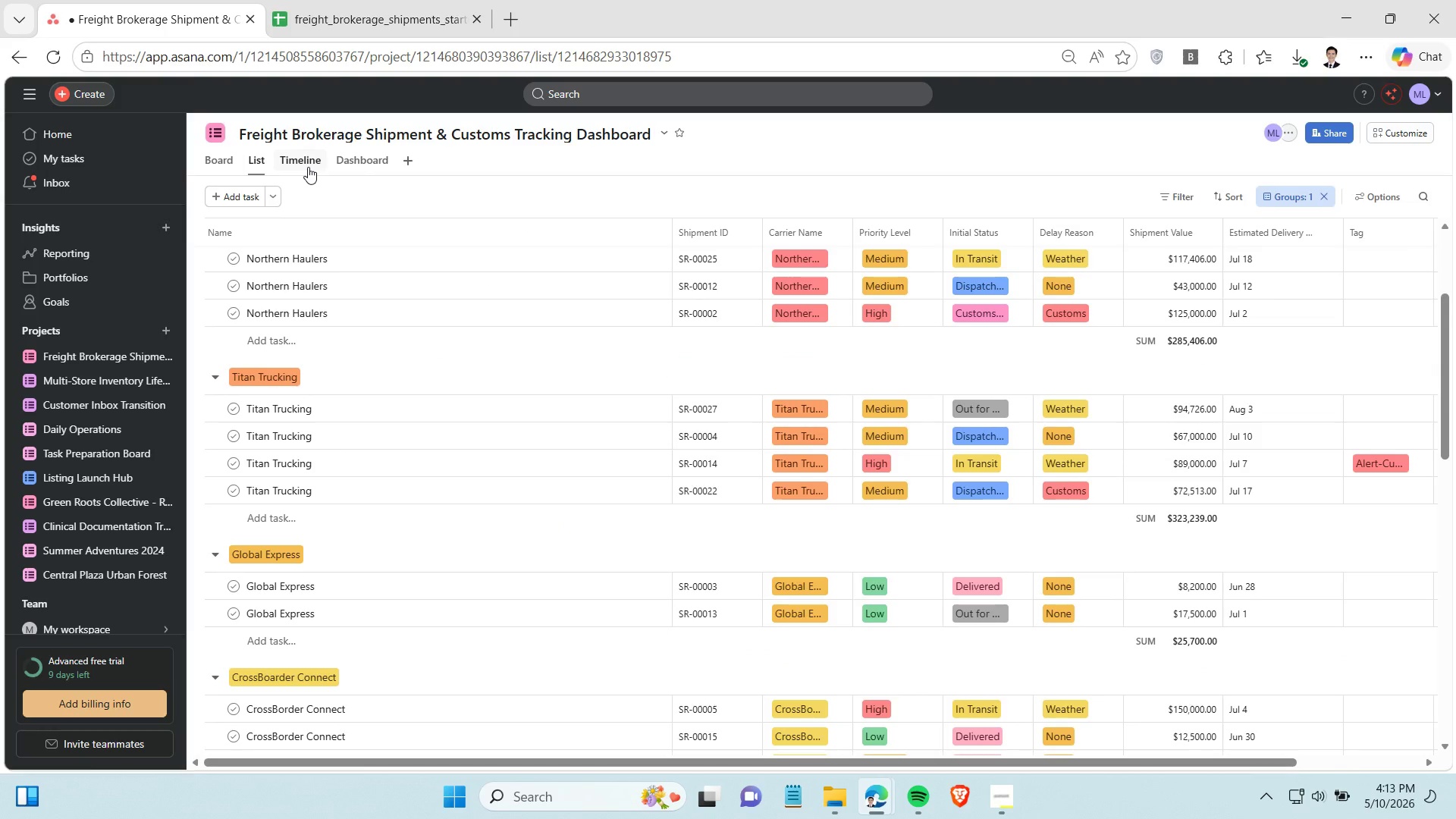 
left_click([308, 167])
 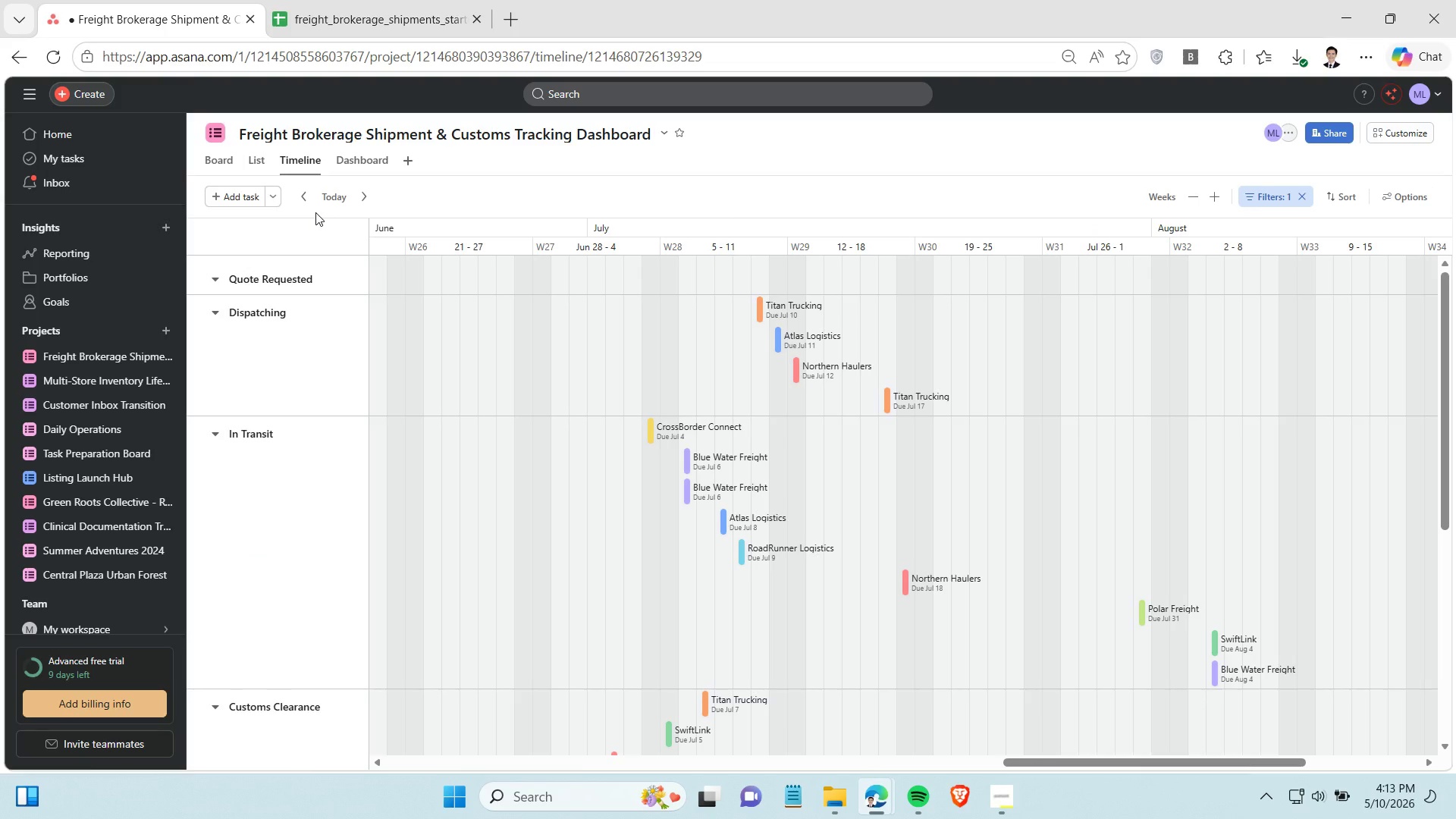 
scroll: coordinate [472, 340], scroll_direction: up, amount: 6.0
 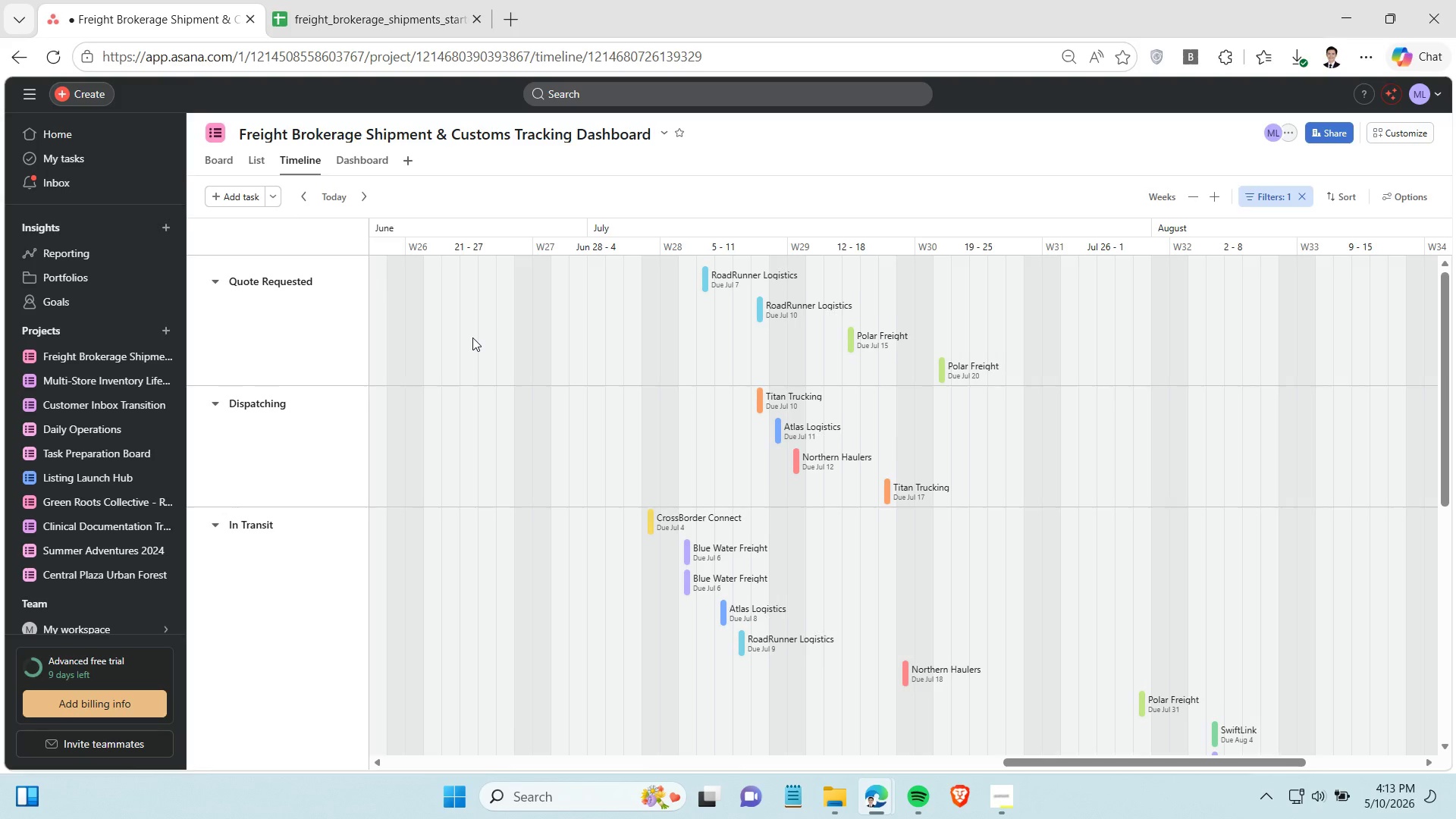 
scroll: coordinate [472, 337], scroll_direction: down, amount: 1.0
 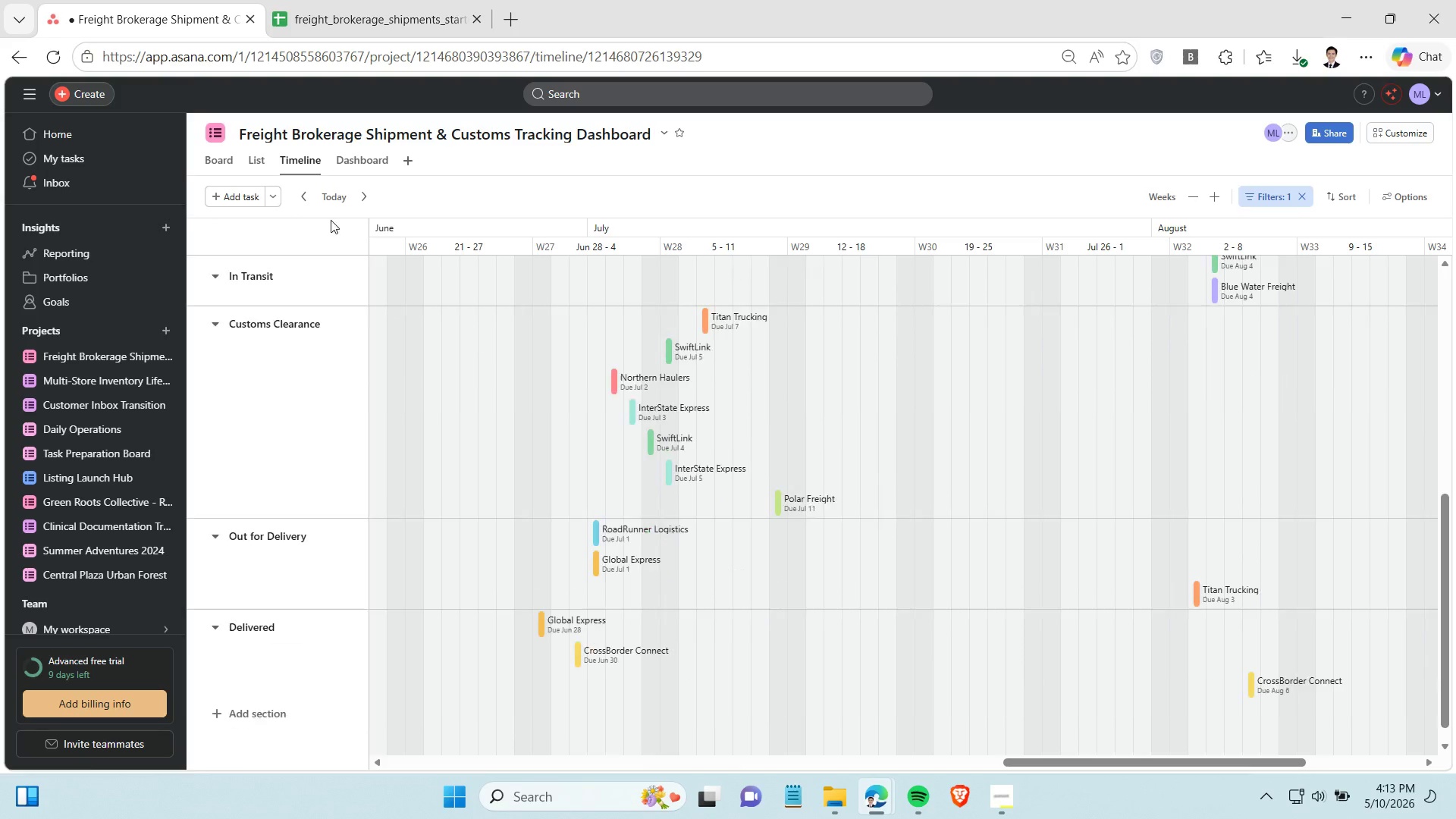 
left_click([208, 162])
 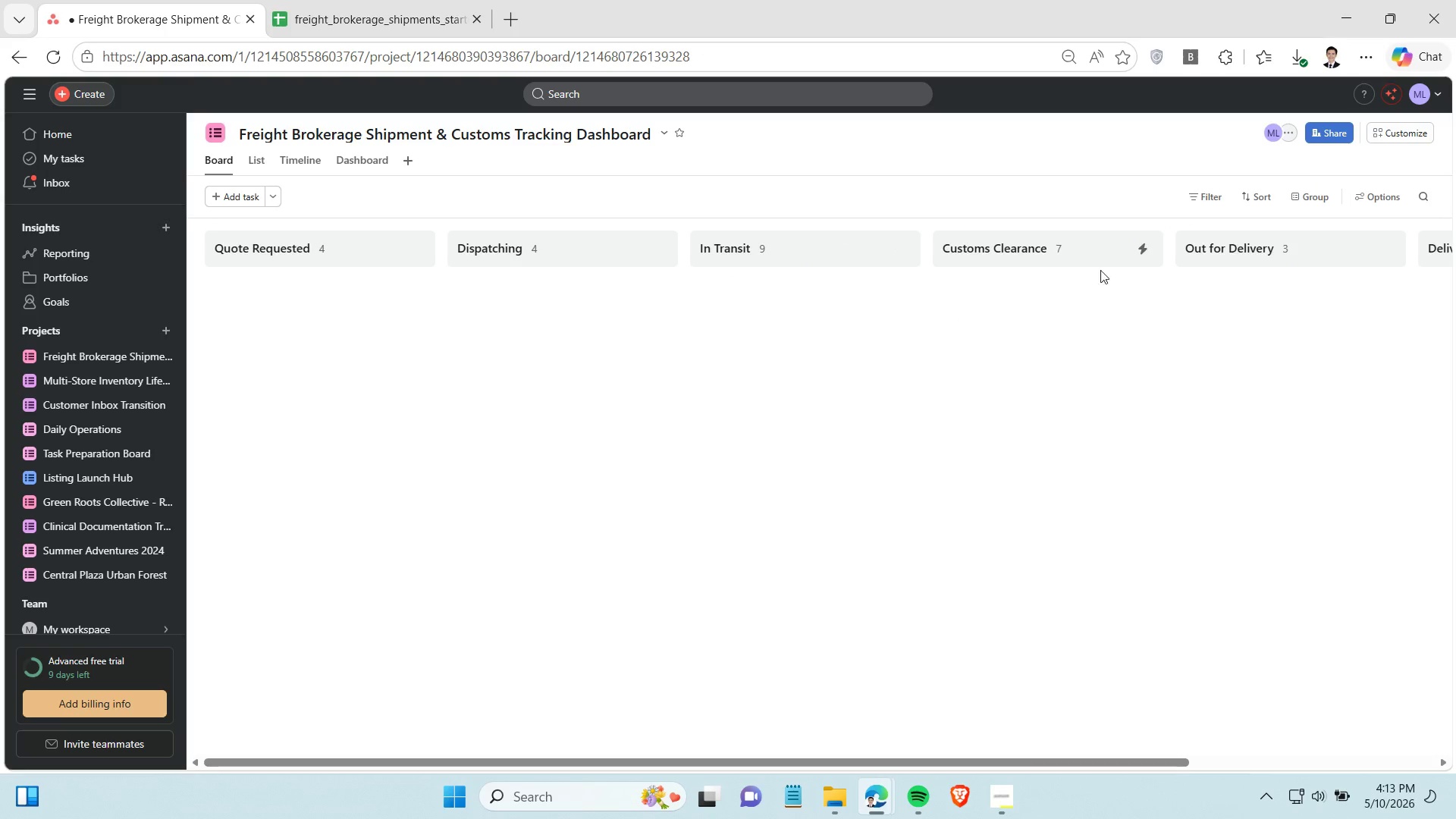 
mouse_move([1177, 192])
 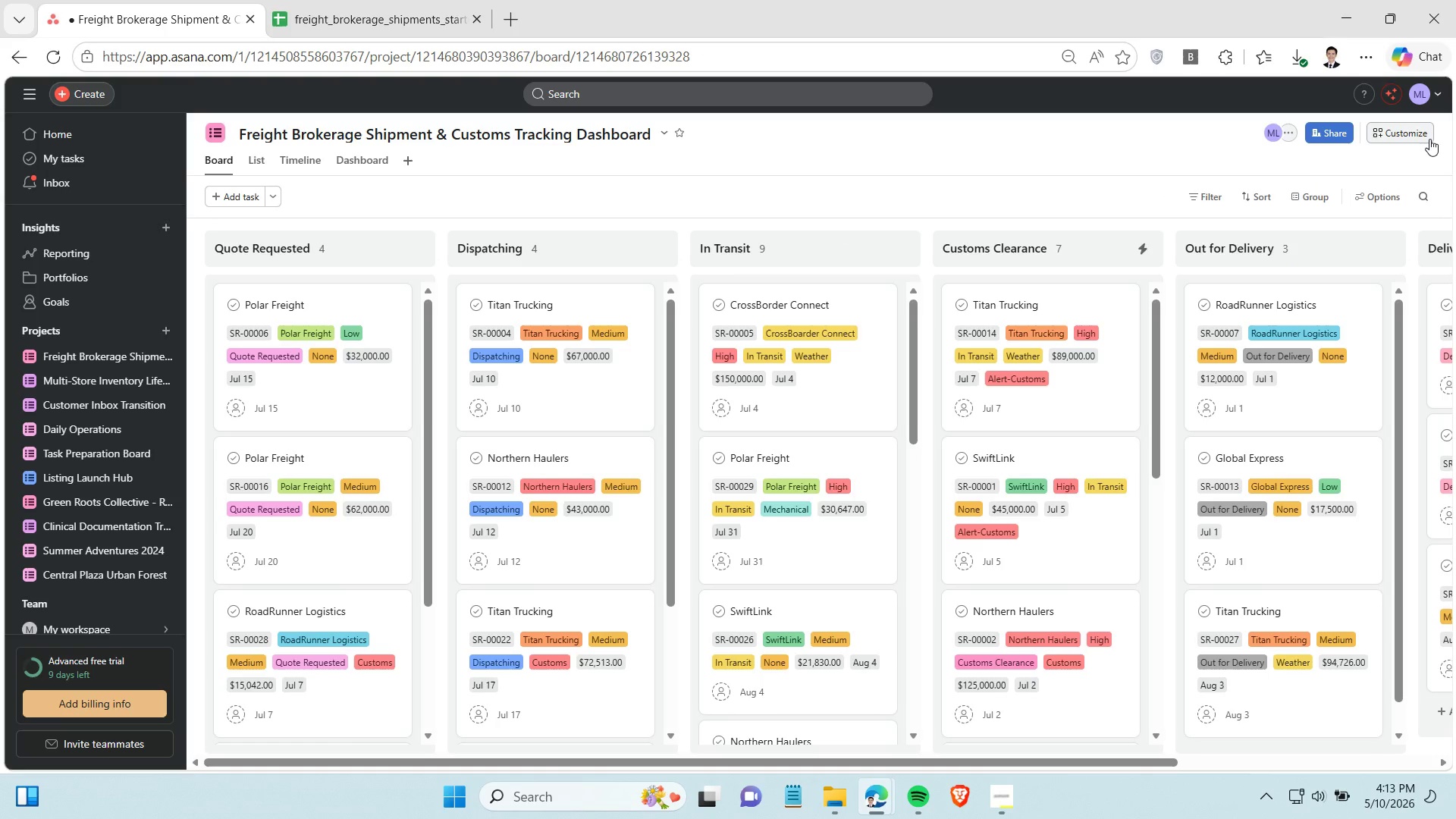 
left_click([1429, 139])
 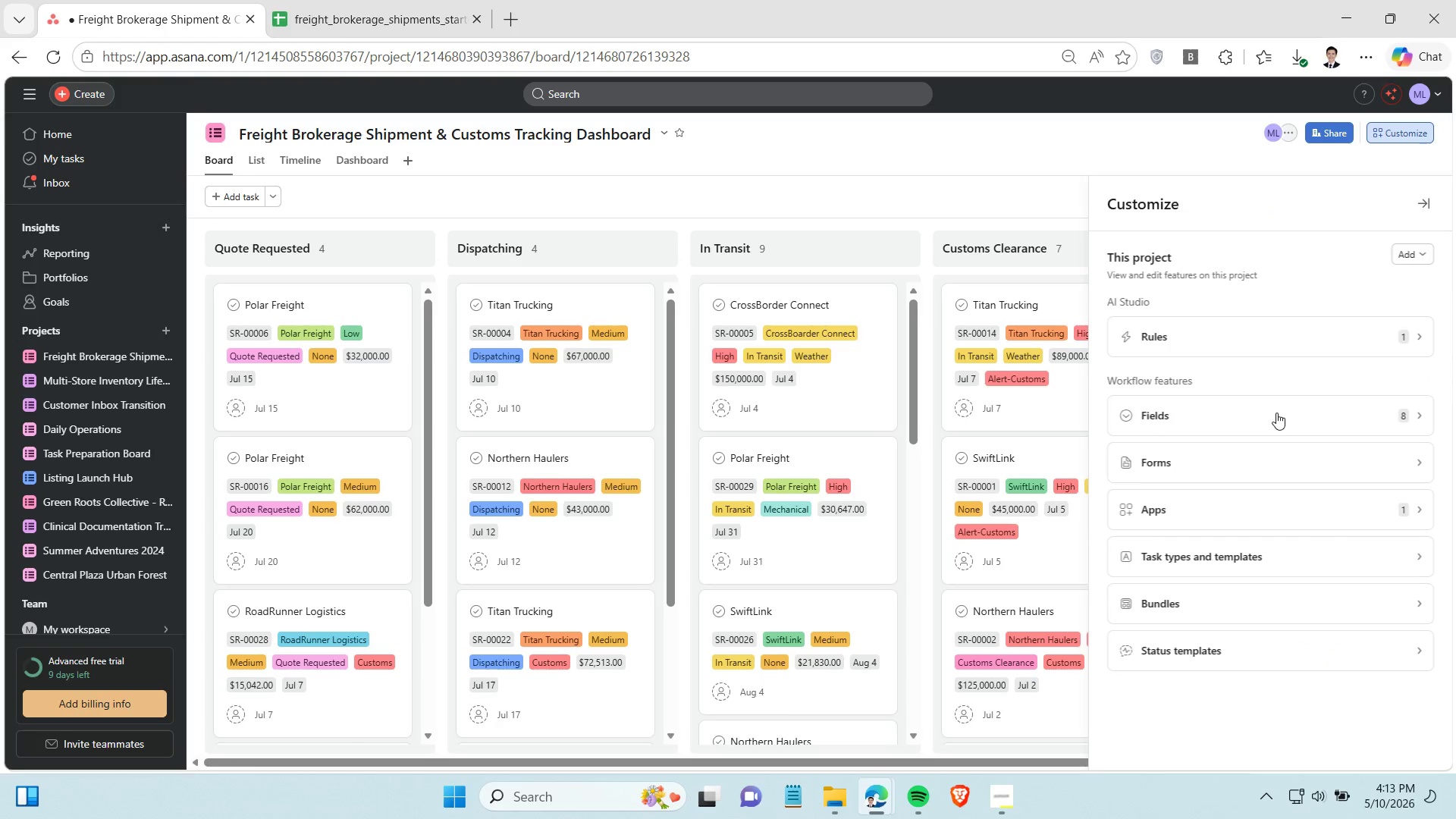 
left_click([1276, 413])
 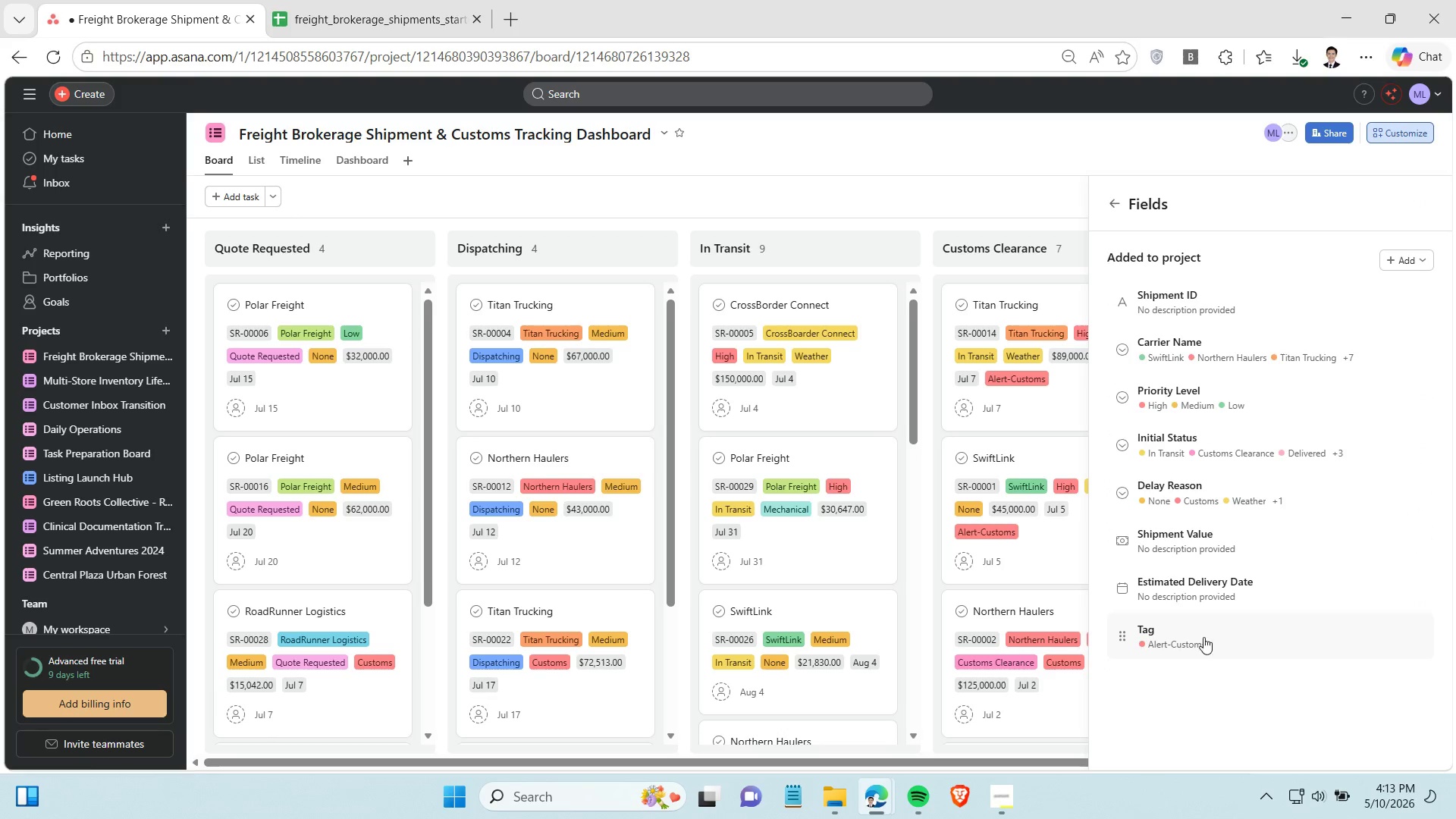 
wait(5.81)
 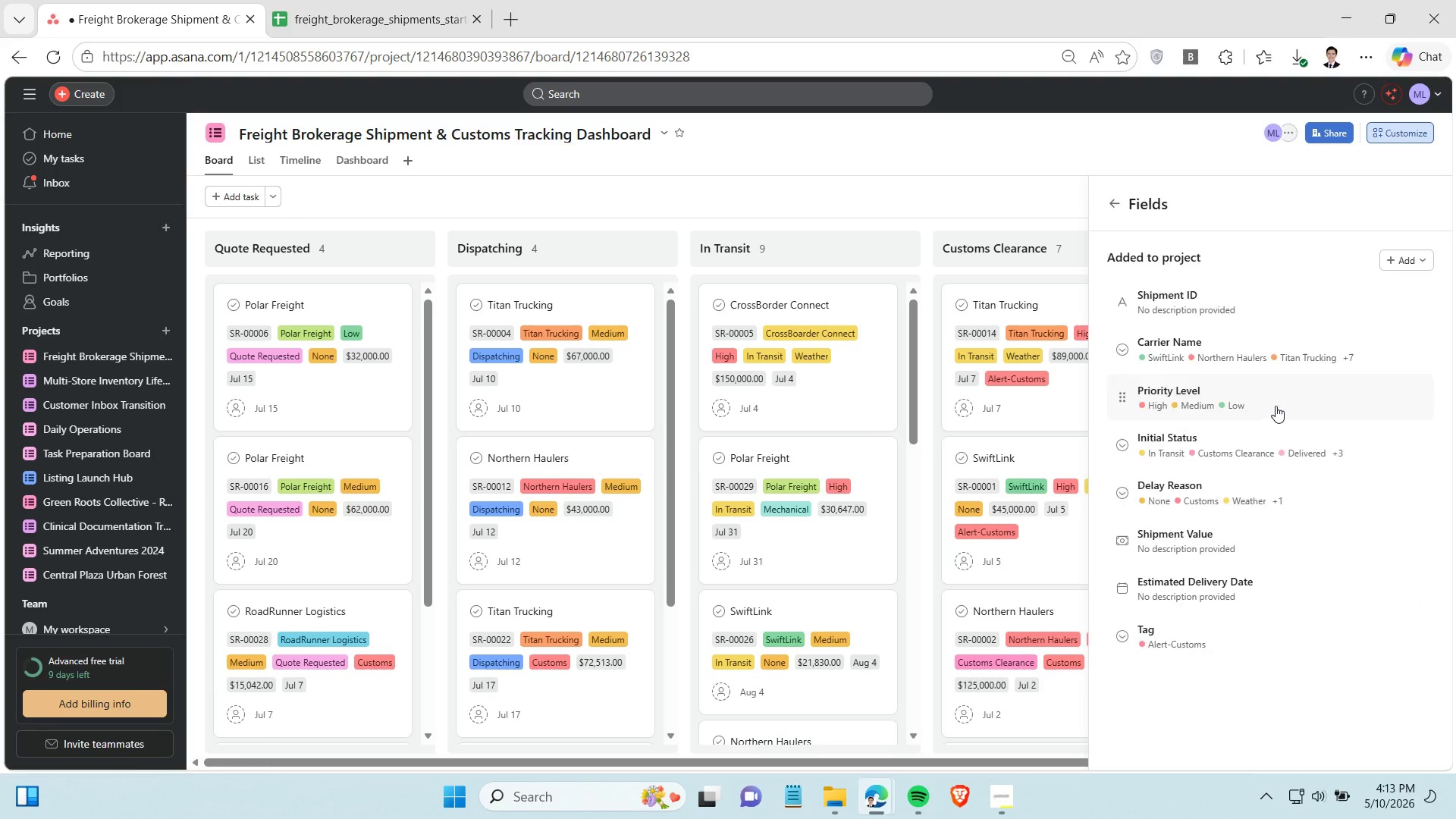 
left_click([1117, 202])
 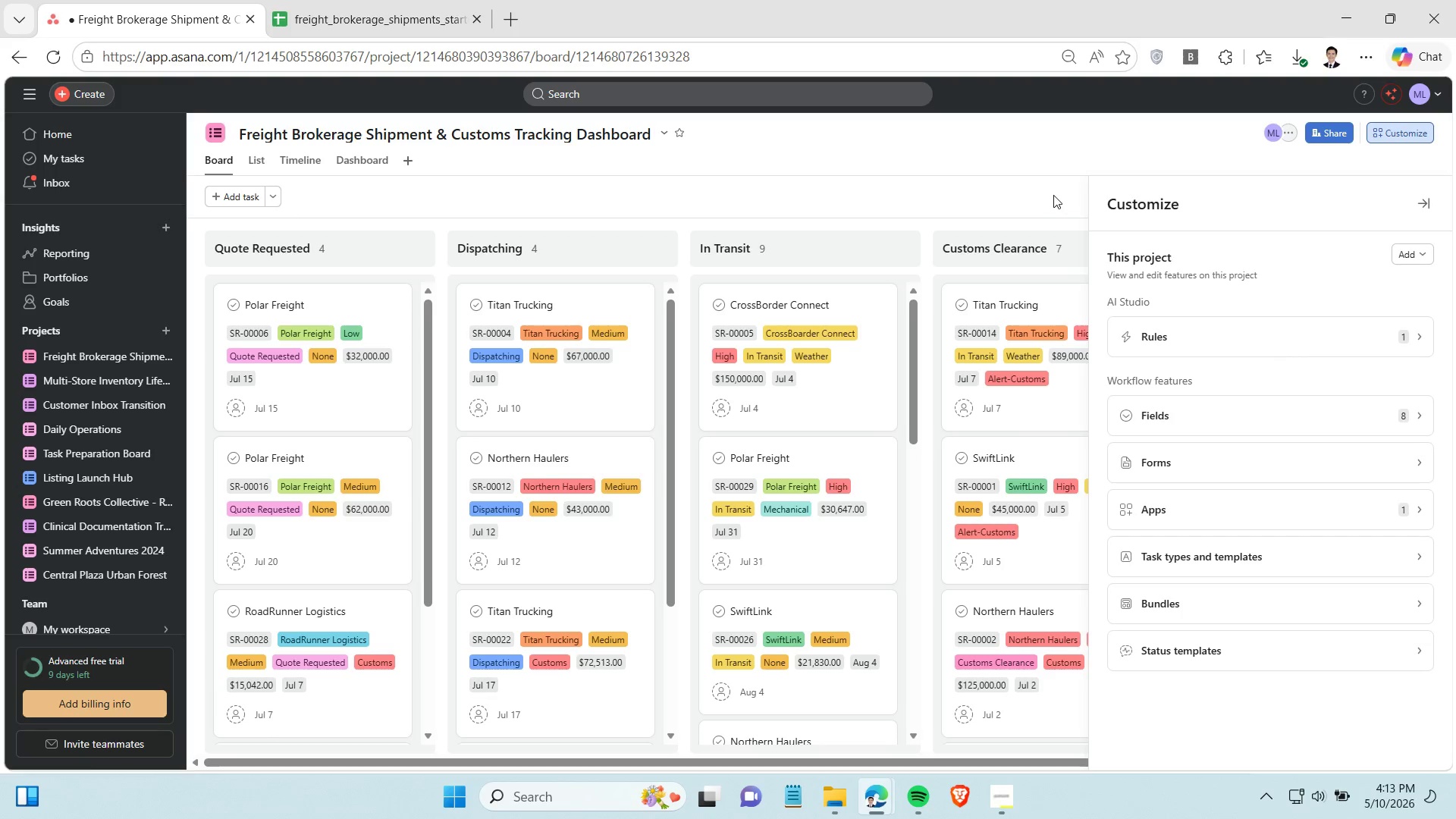 
left_click([1053, 195])
 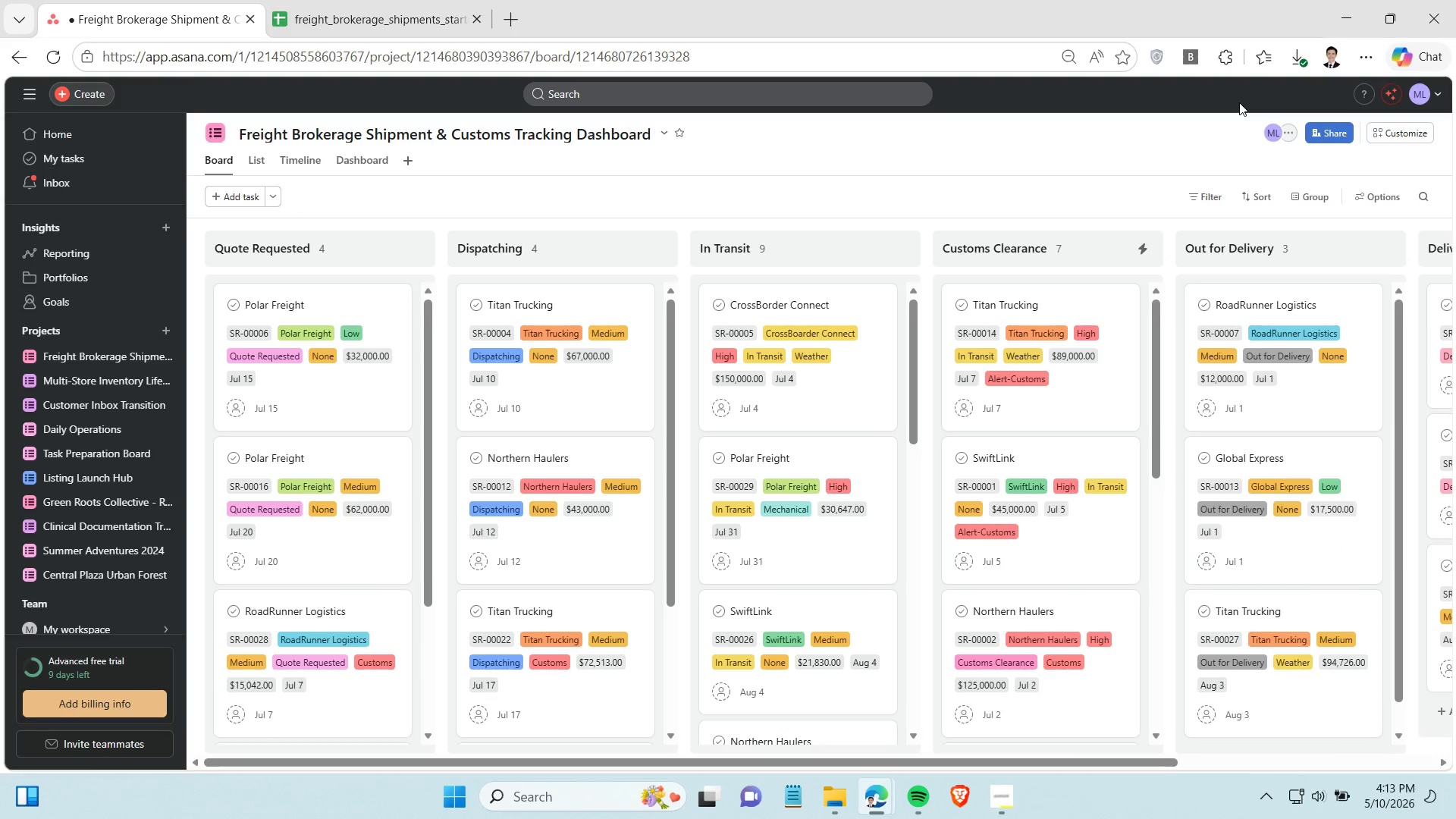 
left_click([1239, 102])
 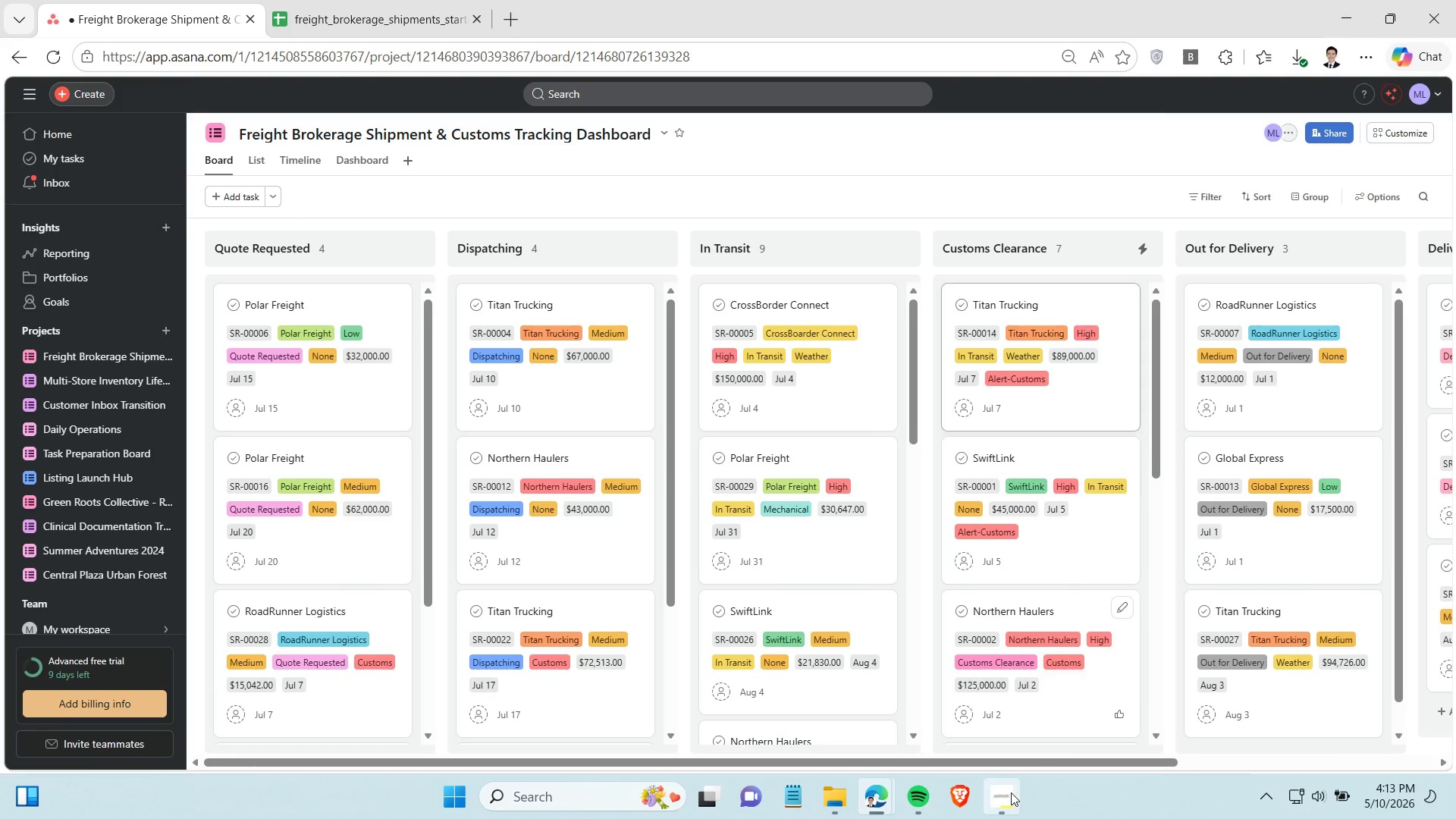 
left_click([1010, 792])